 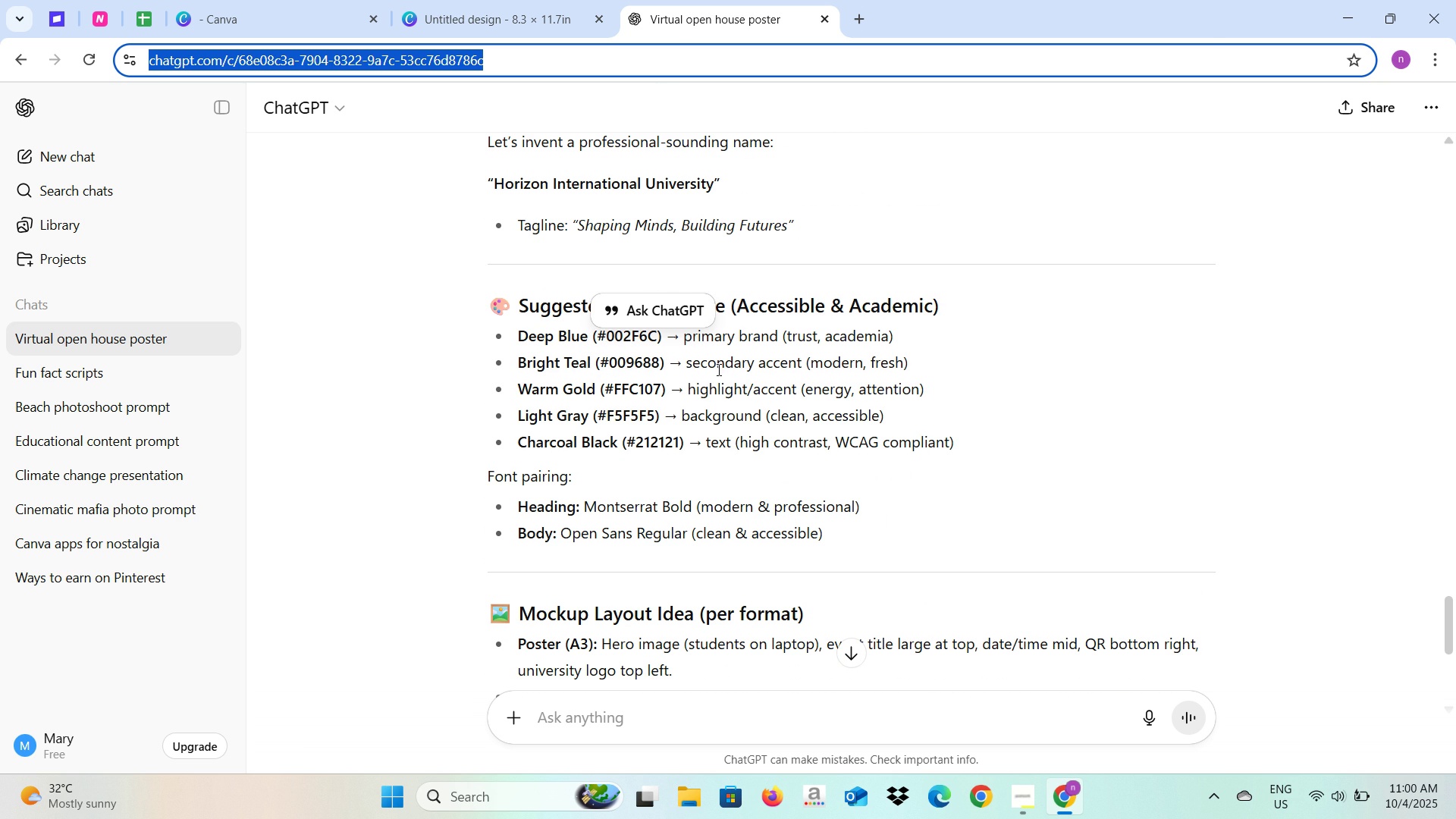 
left_click([1064, 344])
 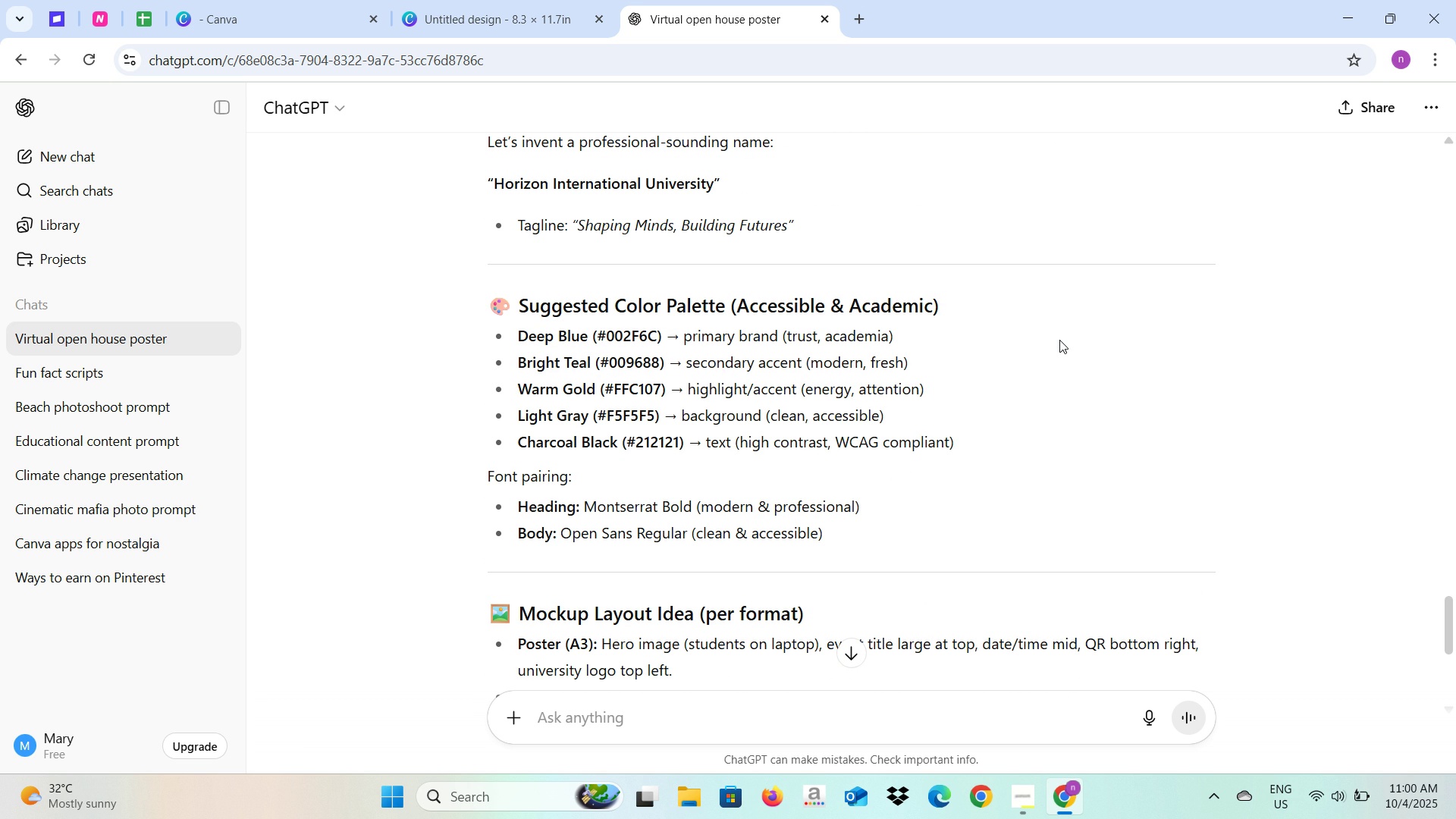 
wait(7.18)
 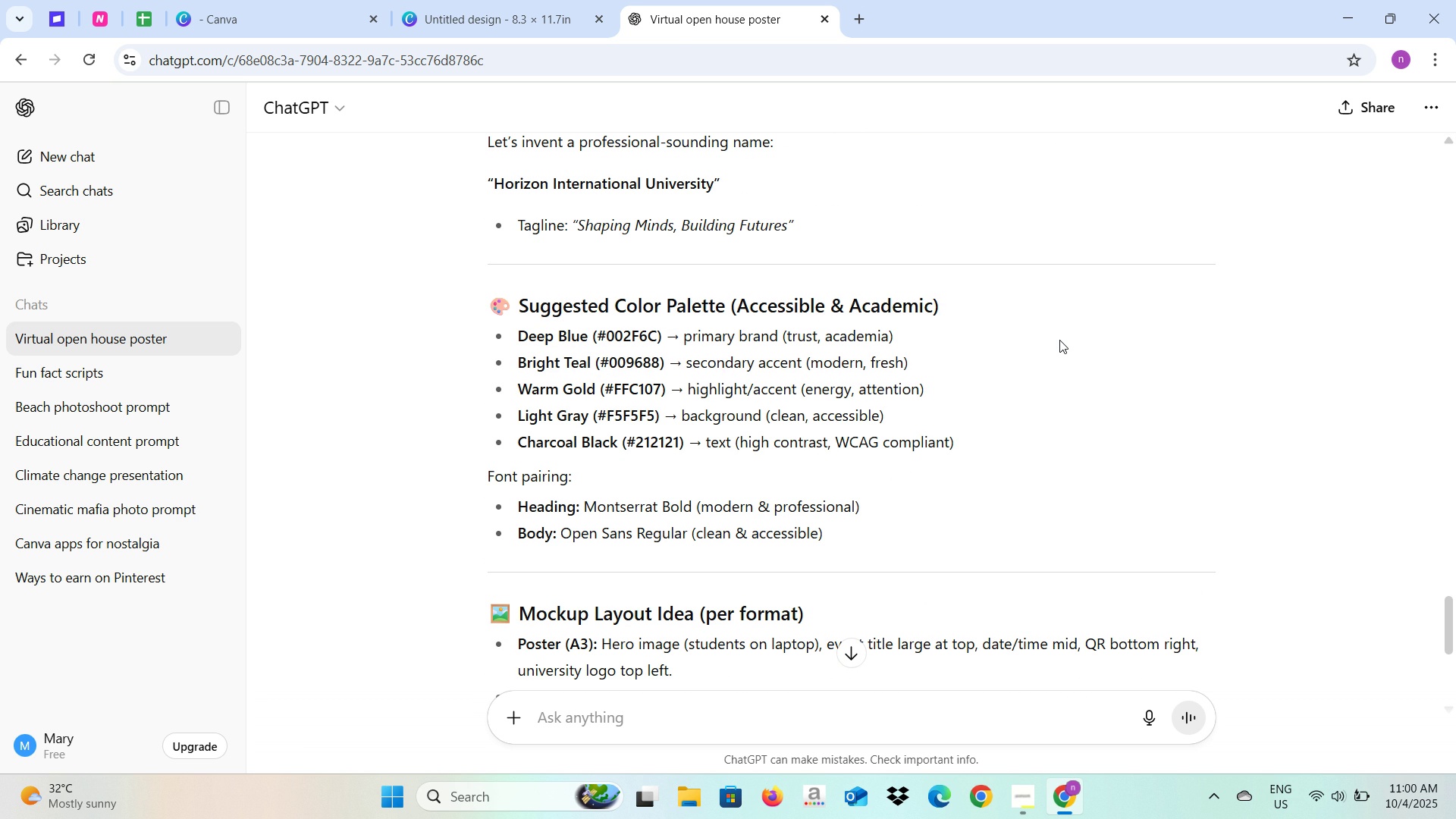 
left_click([1004, 358])
 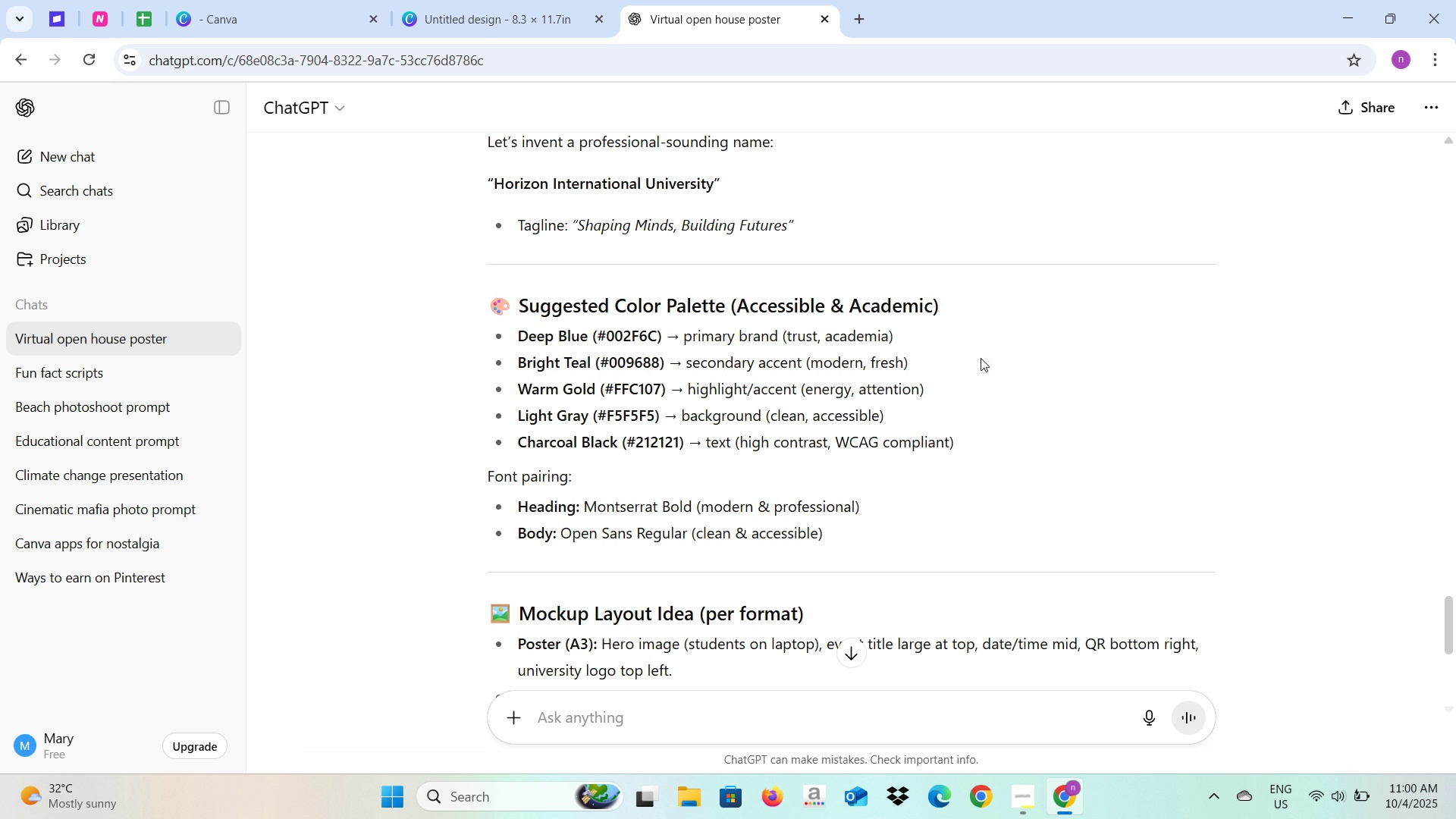 
left_click([535, 16])
 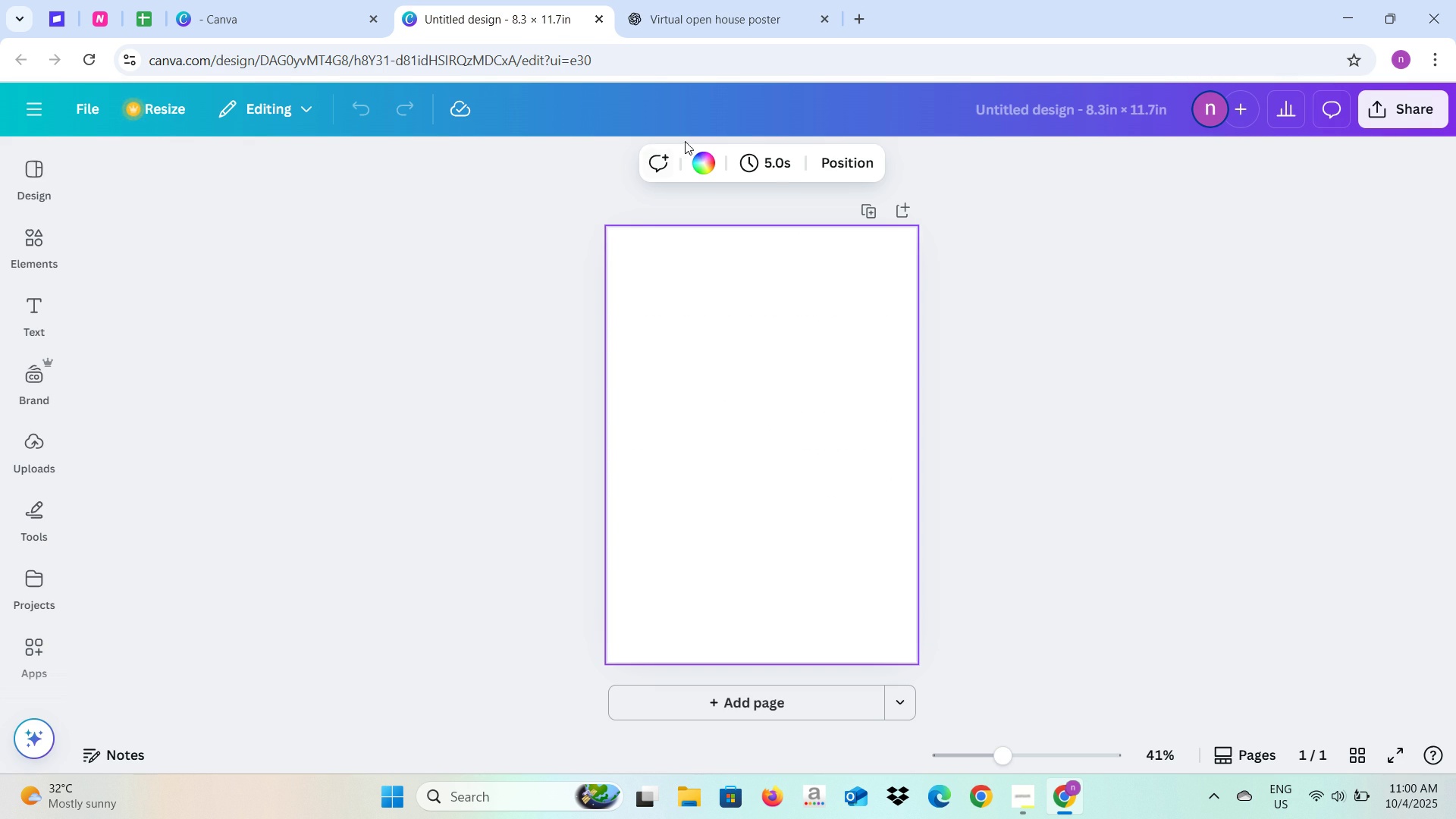 
left_click([694, 154])
 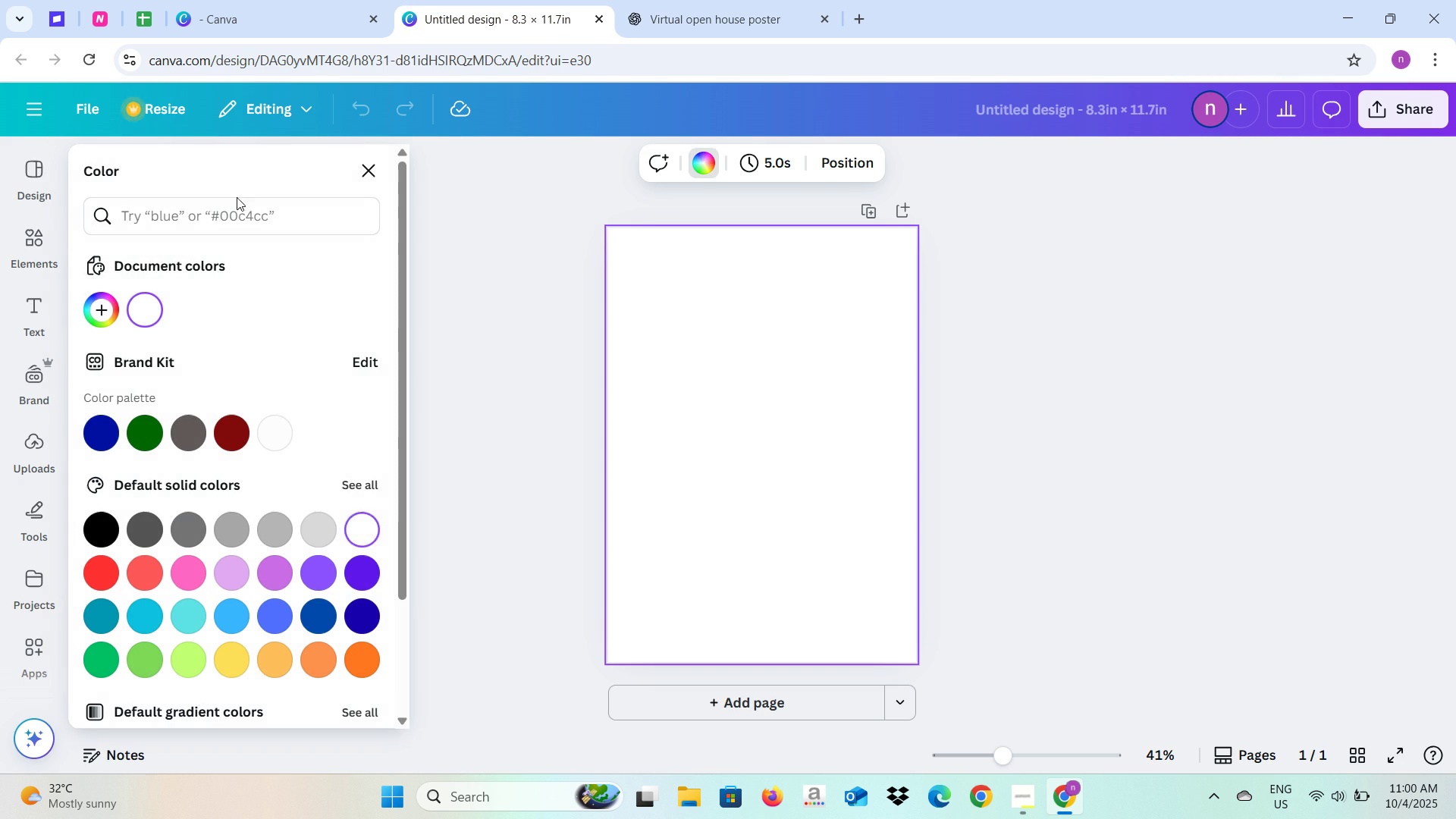 
left_click([231, 212])
 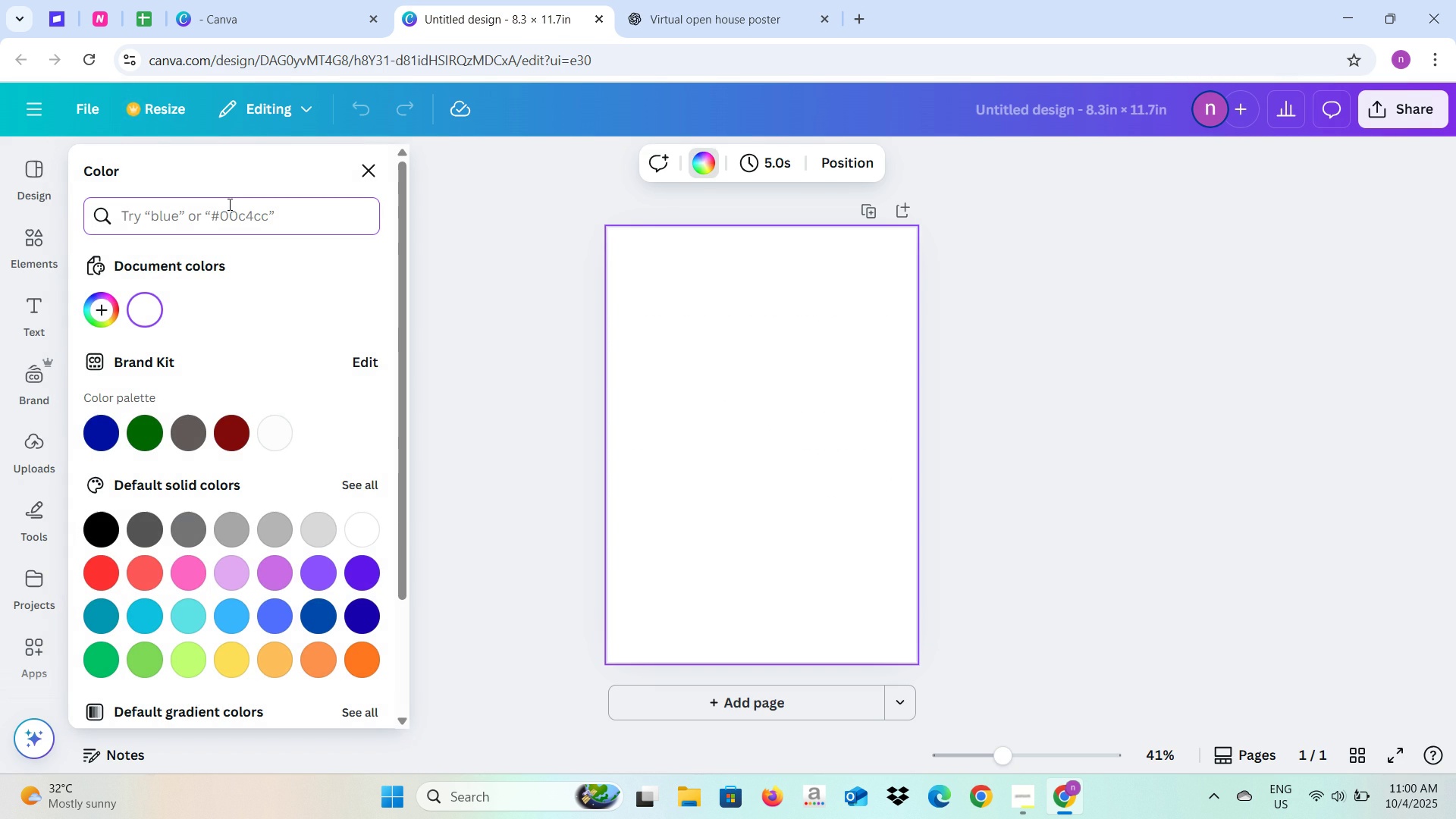 
type(Light Gray)
key(Backspace)
key(Backspace)